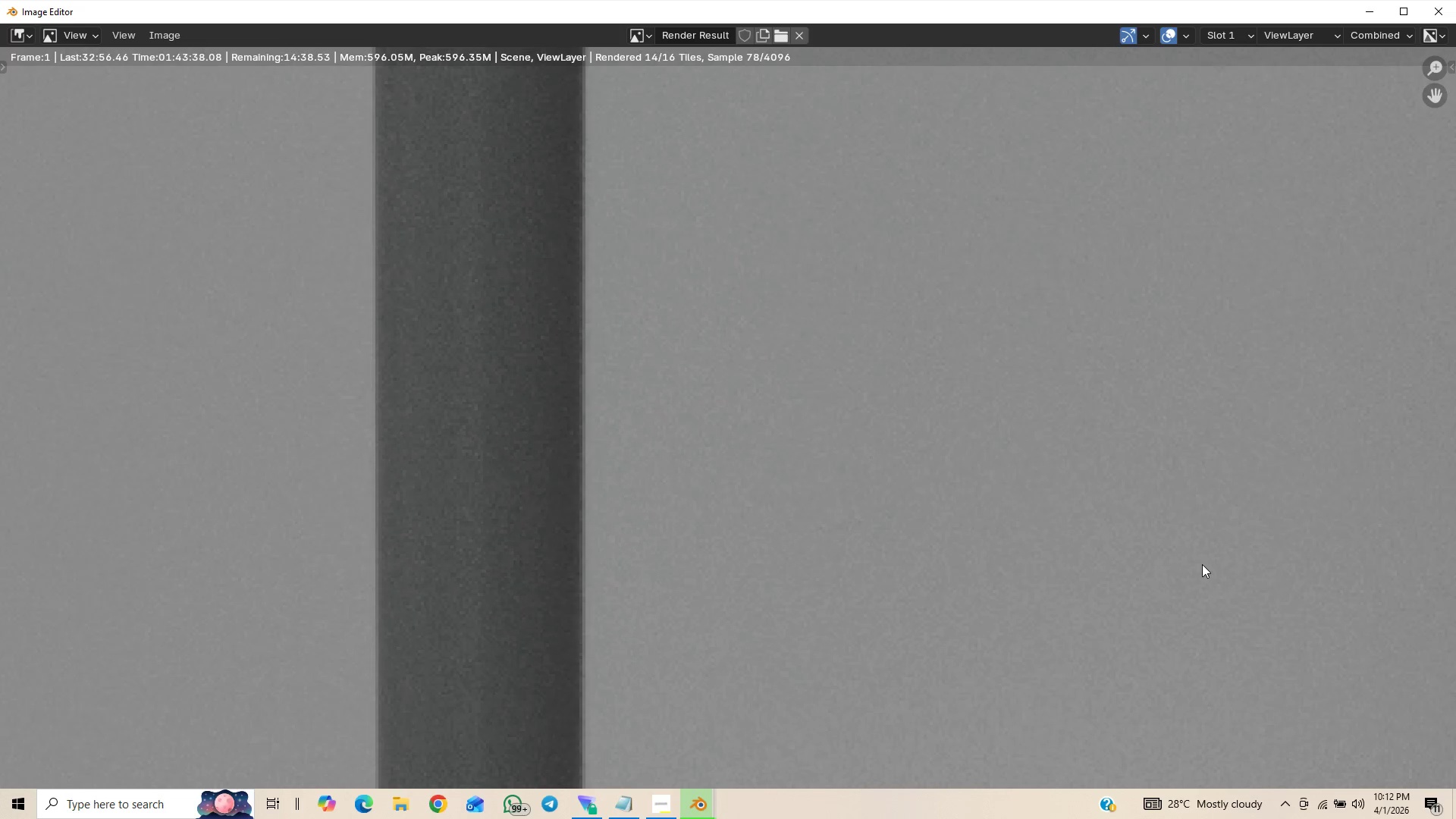 
scroll: coordinate [1202, 564], scroll_direction: down, amount: 14.0
 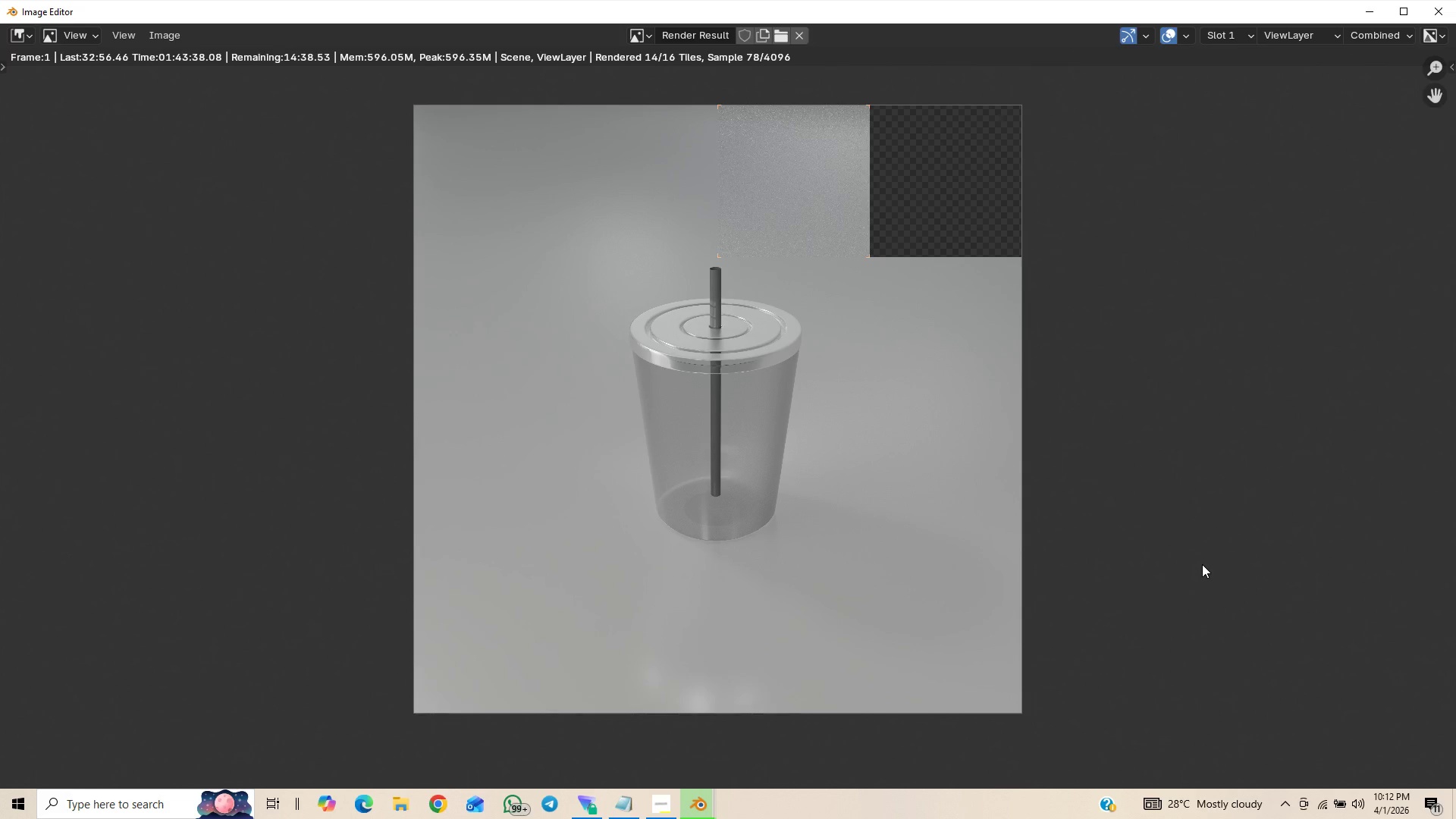 
scroll: coordinate [1202, 564], scroll_direction: up, amount: 2.0
 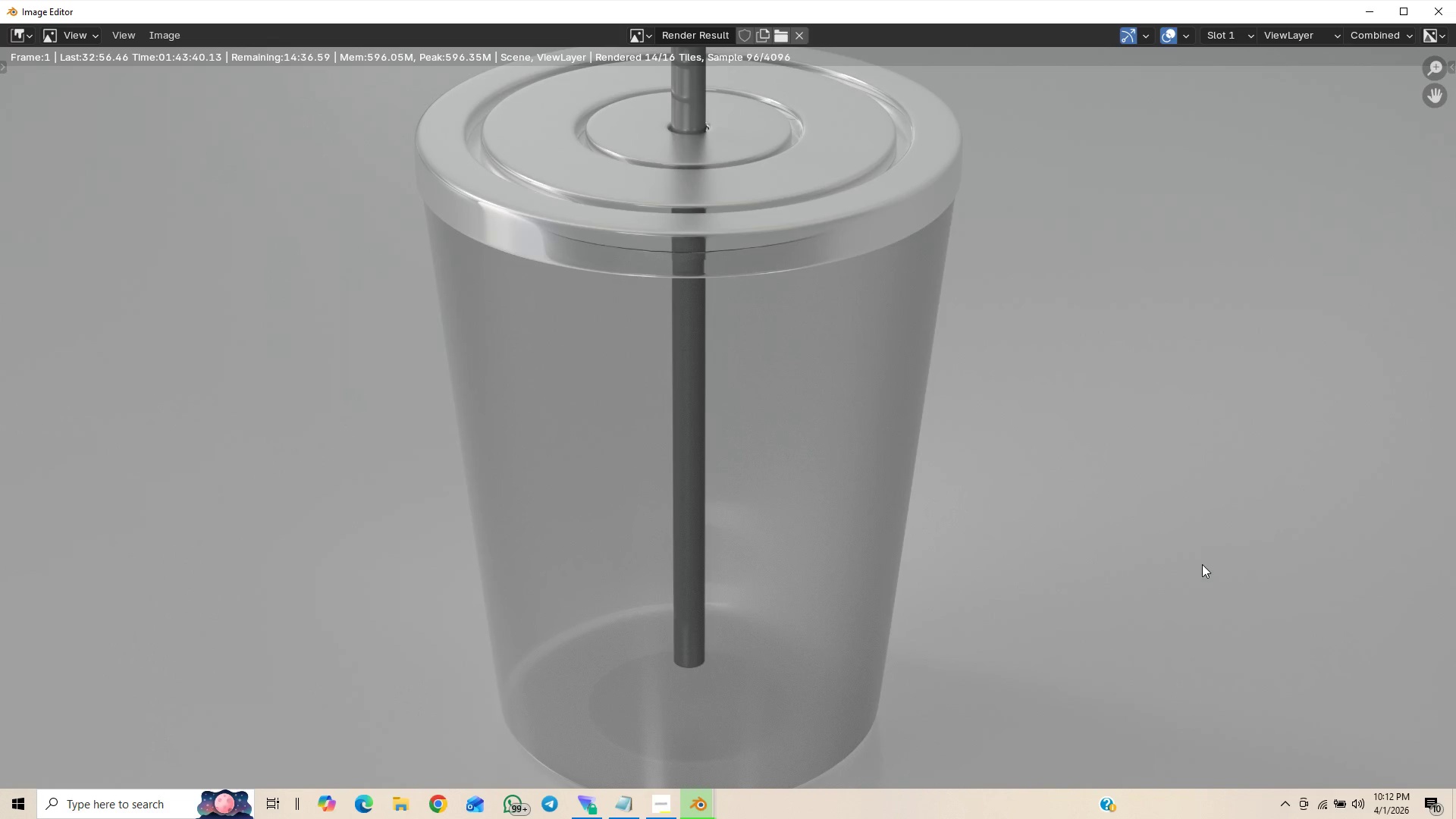 
scroll: coordinate [1202, 564], scroll_direction: down, amount: 3.0
 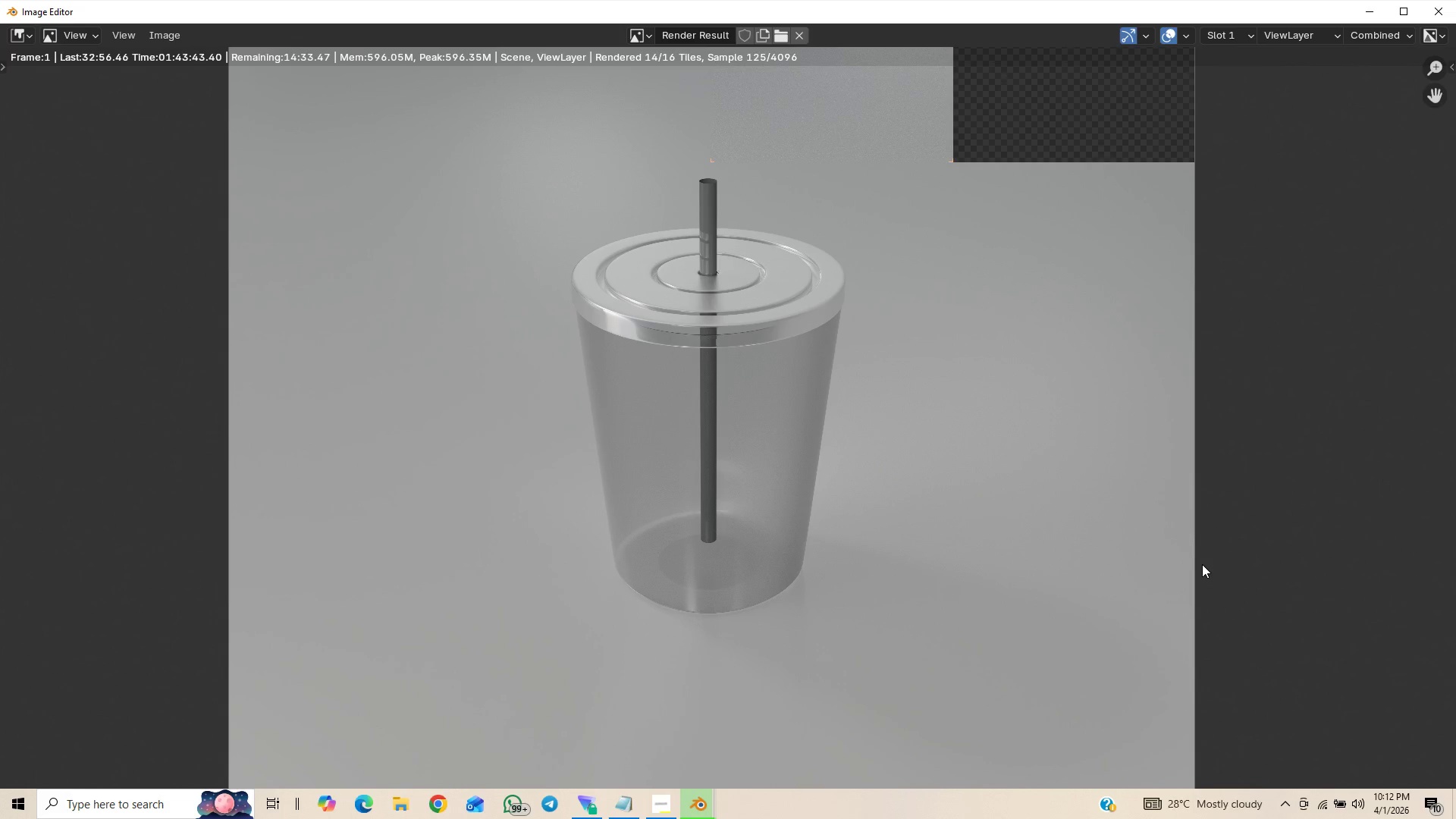 
scroll: coordinate [1202, 564], scroll_direction: up, amount: 1.0
 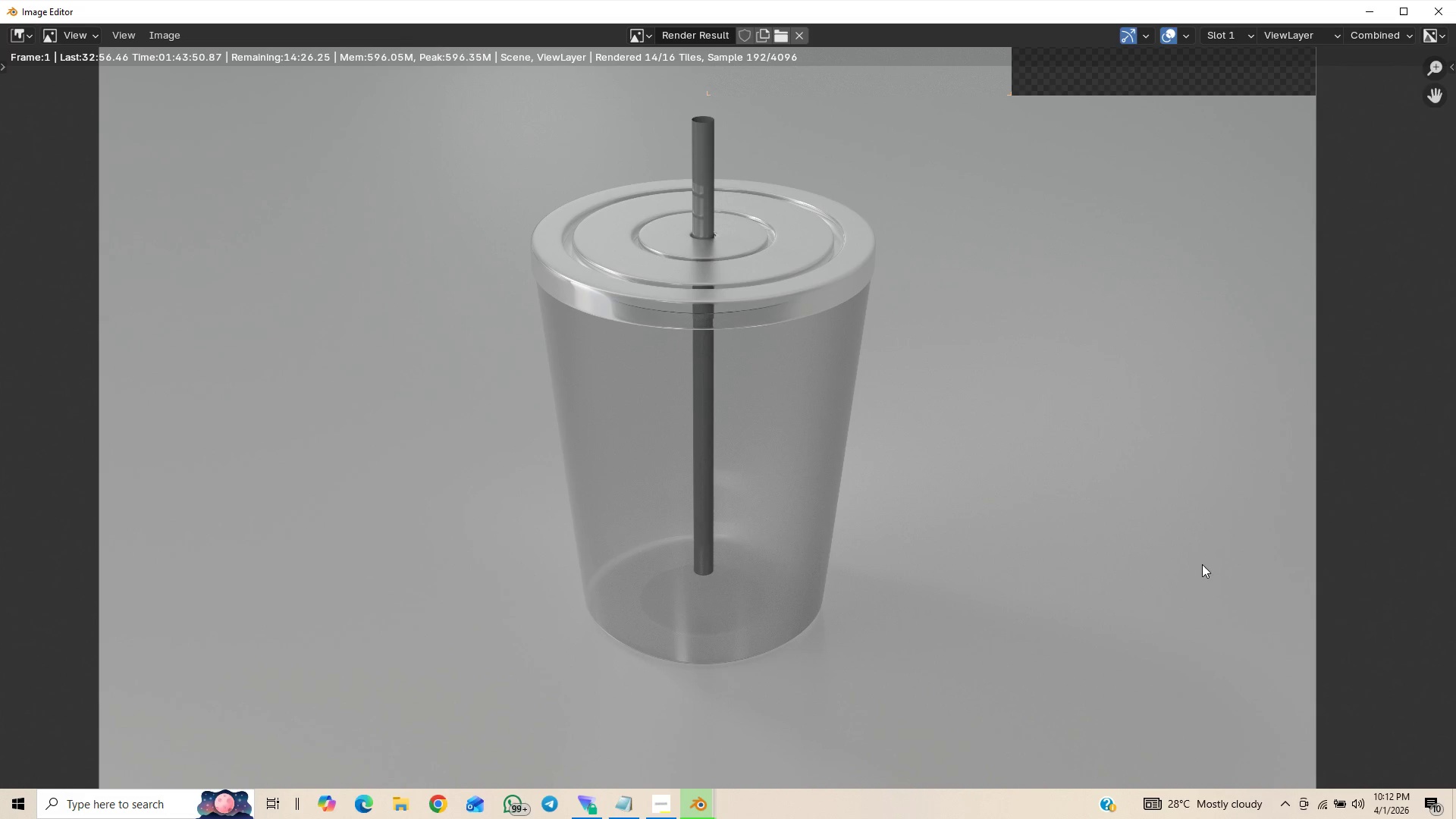 
wait(11.97)
 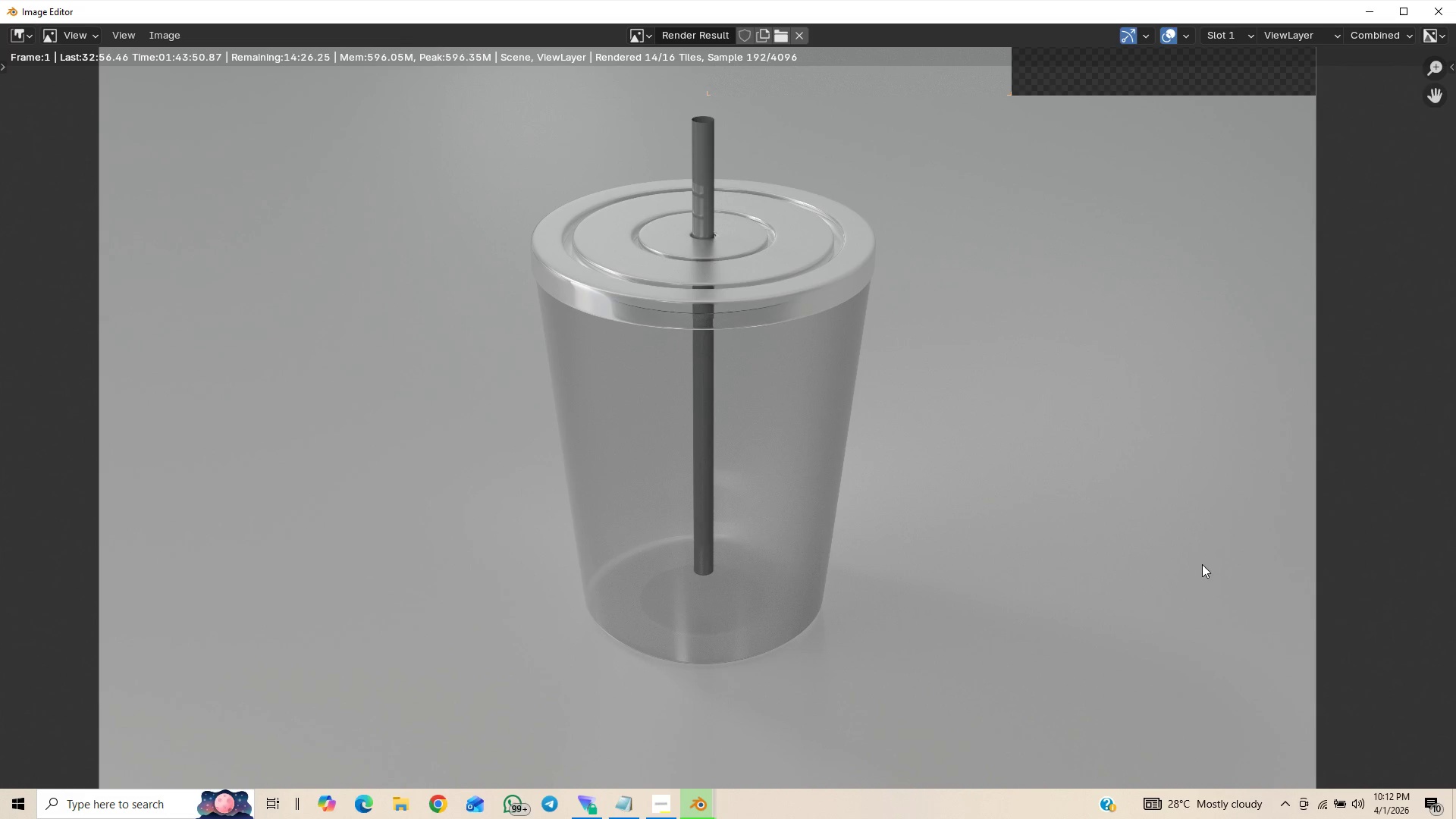 
left_click([1422, 603])
 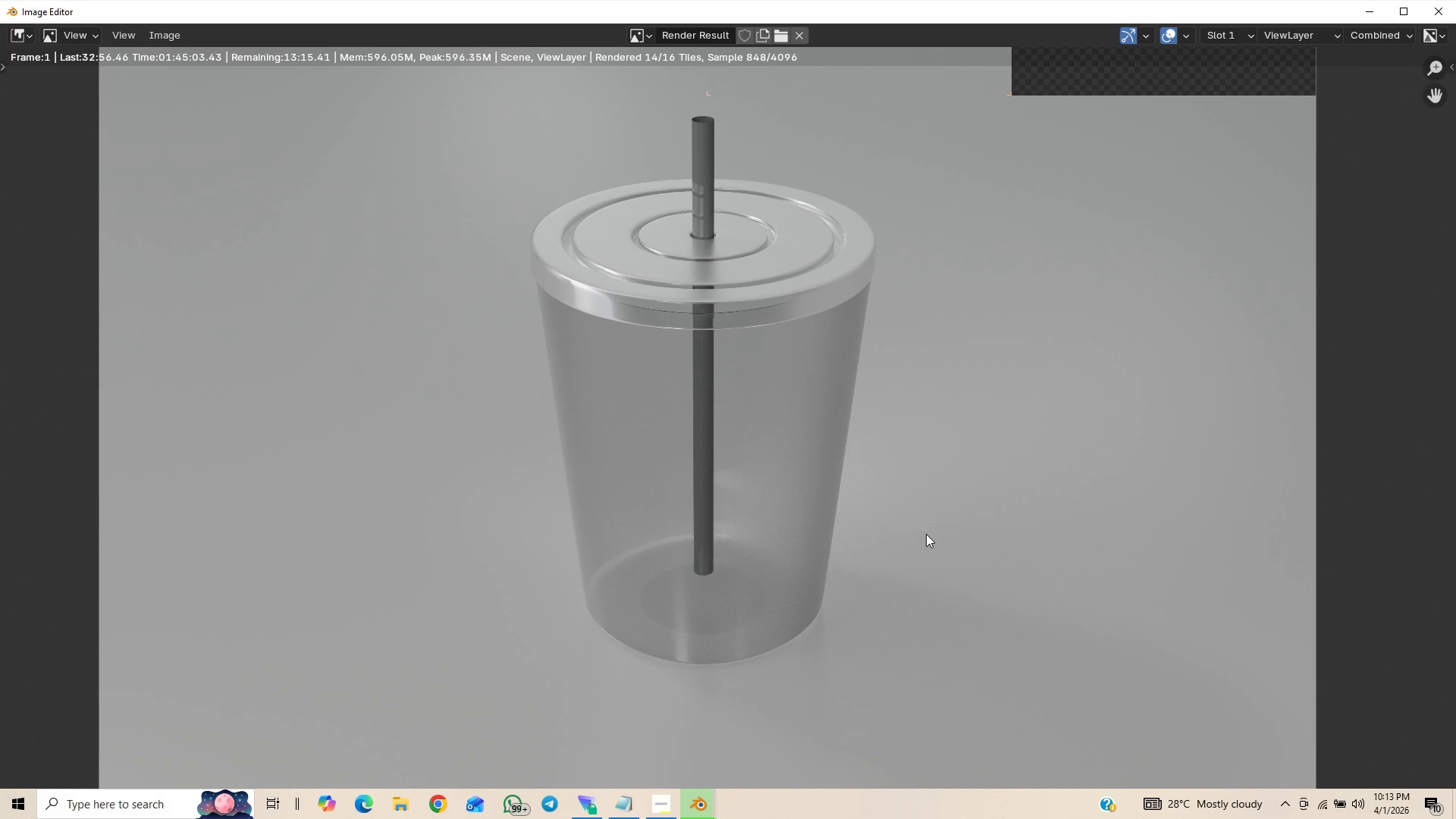 
wait(73.11)
 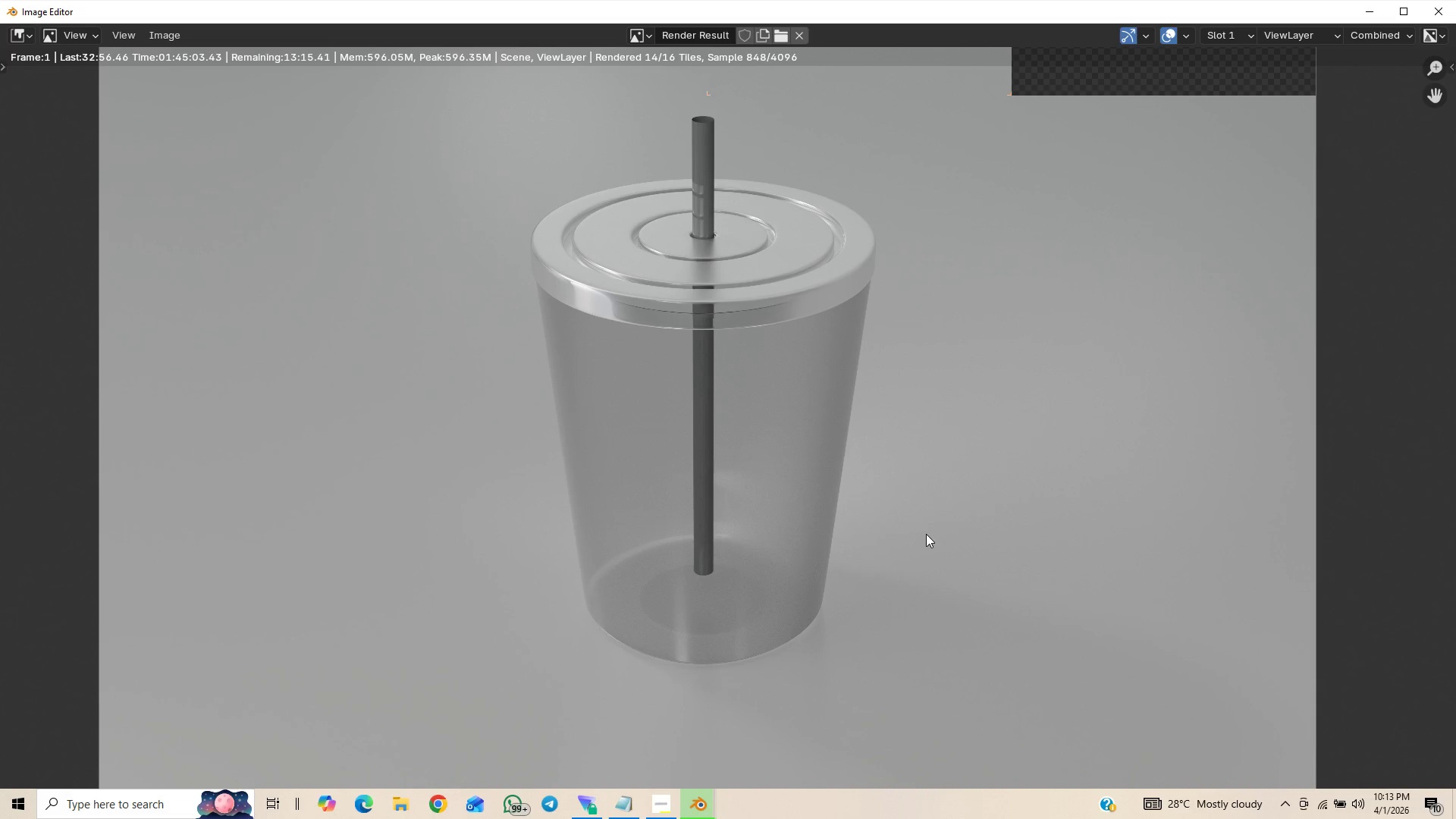 
scroll: coordinate [926, 534], scroll_direction: down, amount: 1.0
 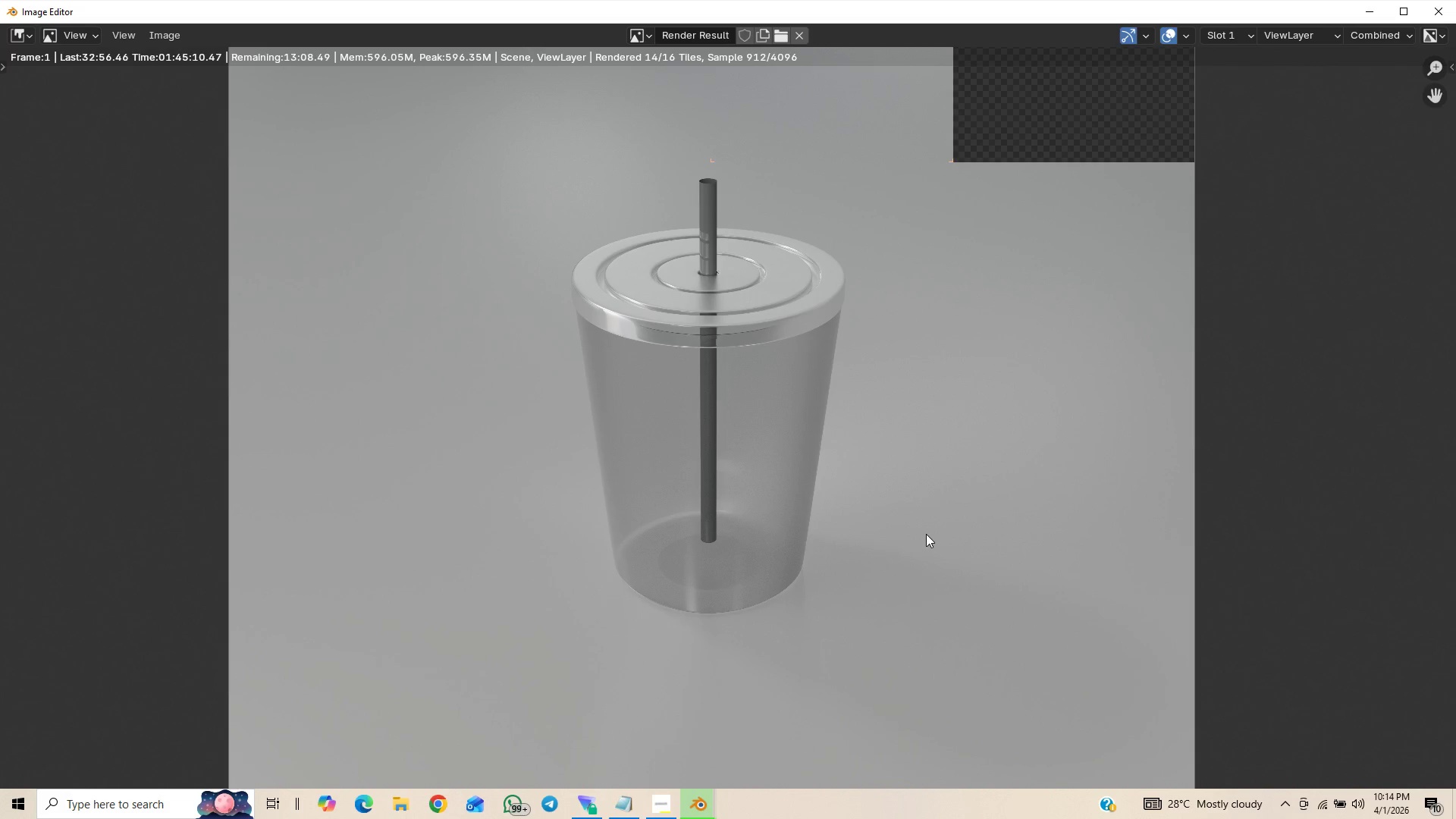 
scroll: coordinate [926, 534], scroll_direction: up, amount: 1.0
 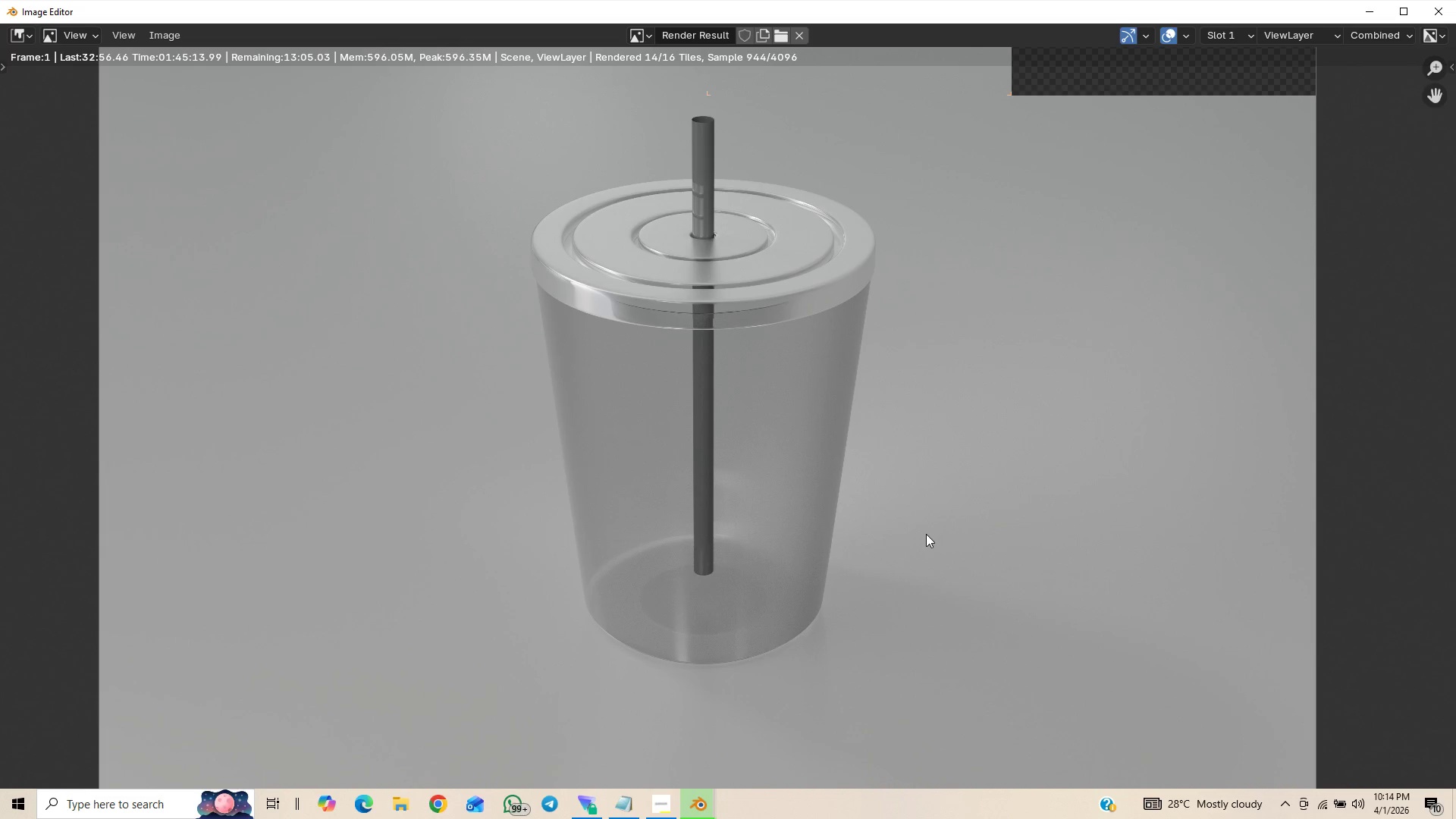 
scroll: coordinate [926, 534], scroll_direction: down, amount: 1.0
 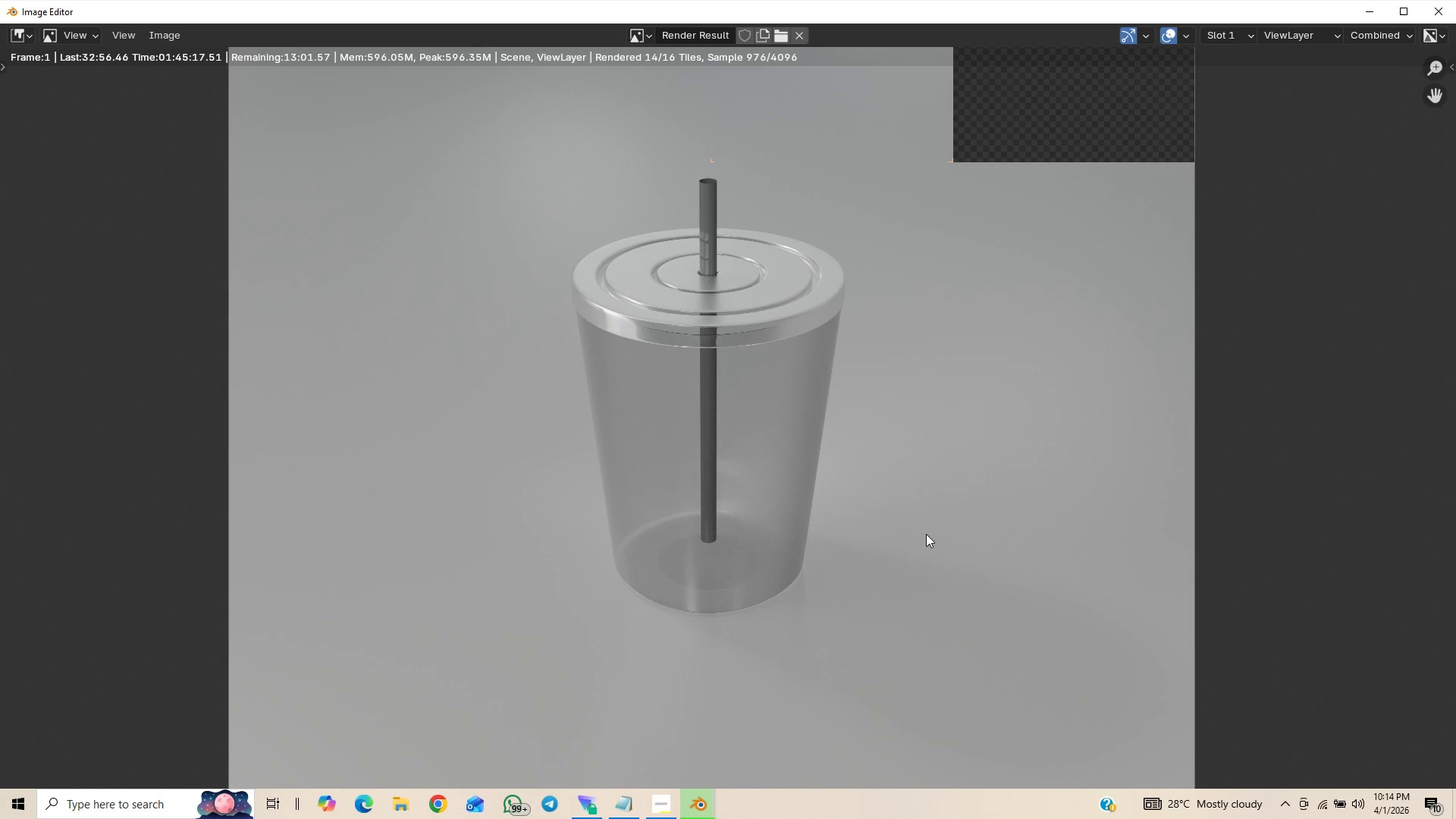 
scroll: coordinate [926, 534], scroll_direction: up, amount: 1.0
 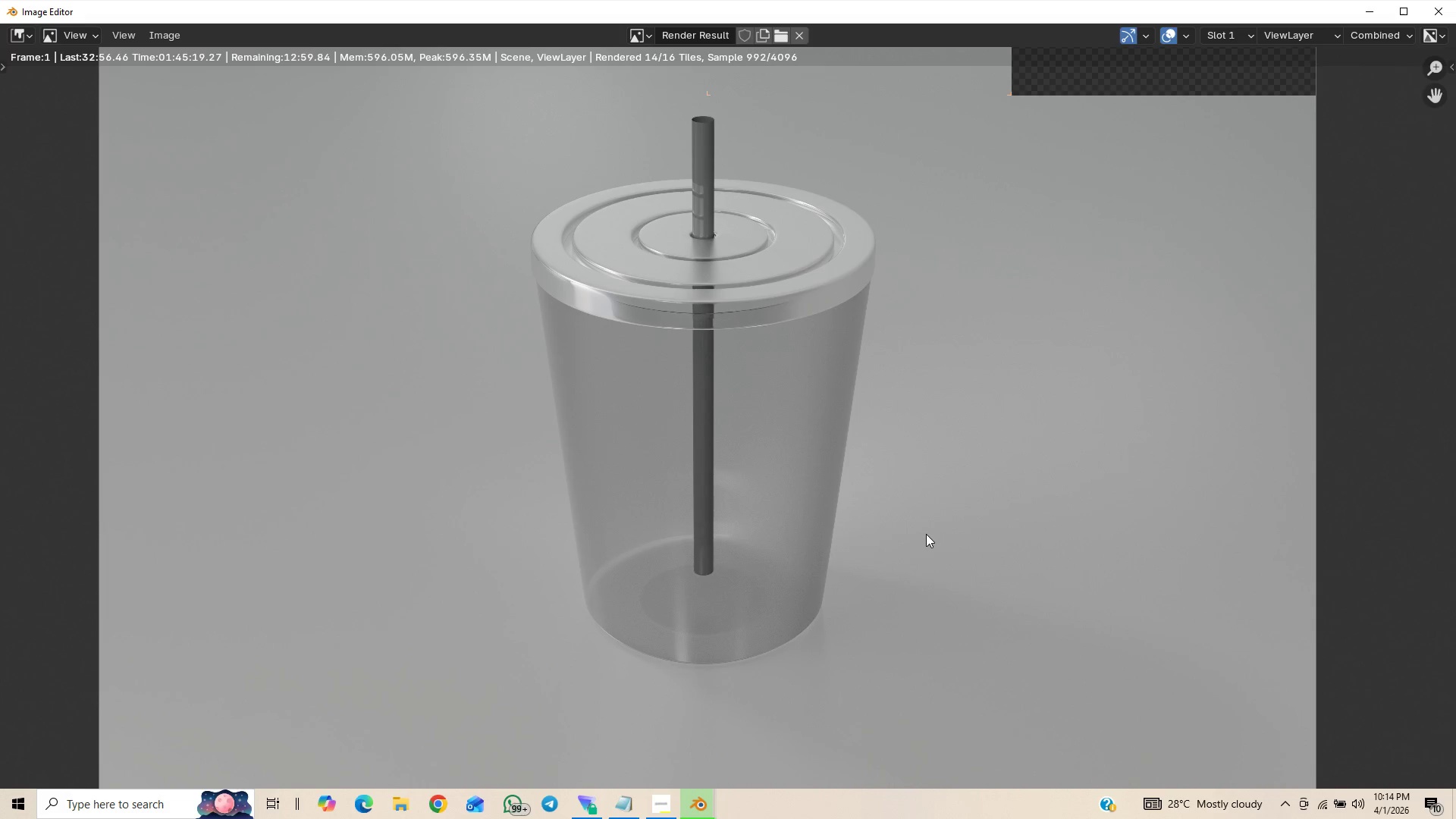 
scroll: coordinate [926, 534], scroll_direction: down, amount: 5.0
 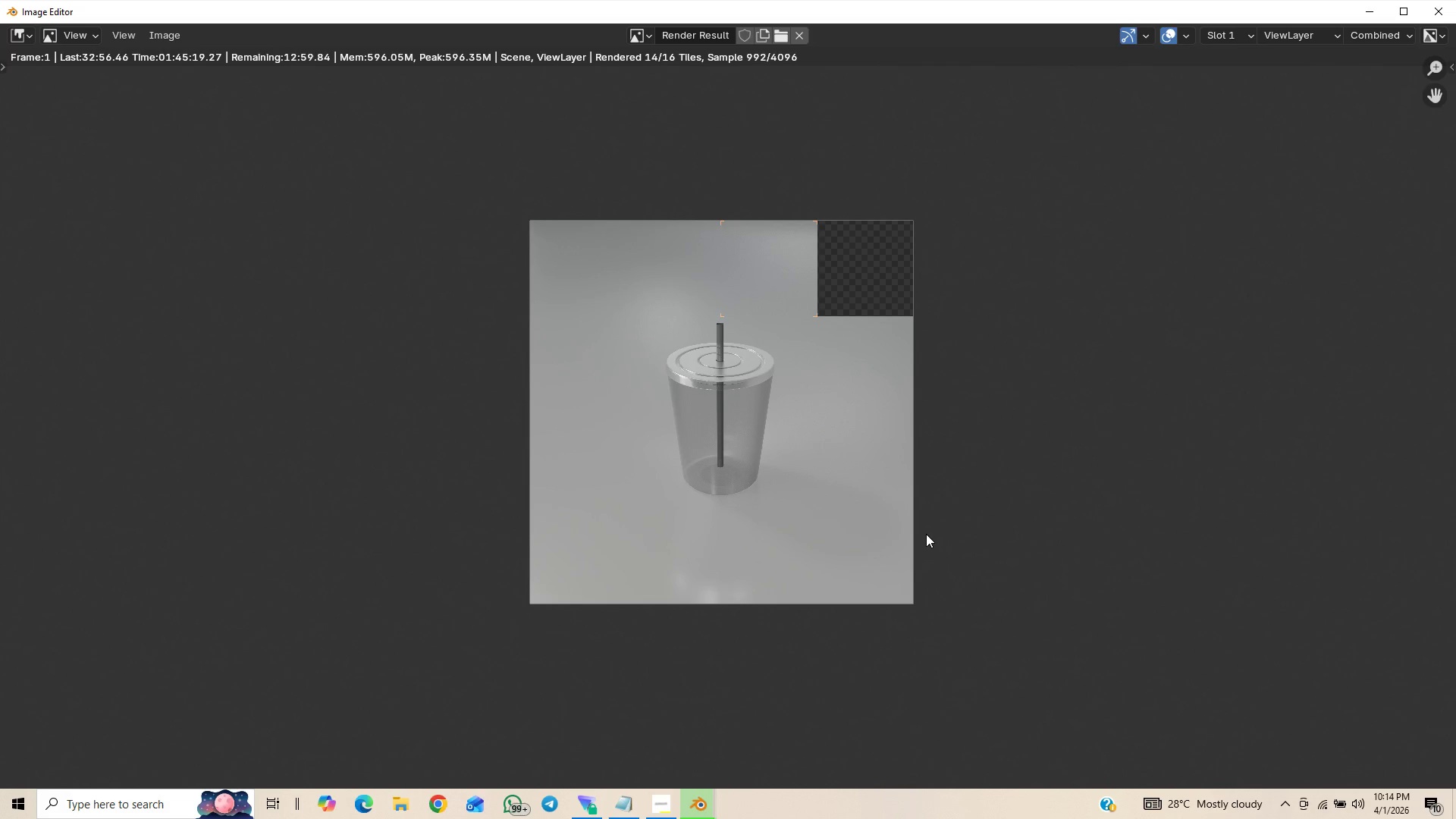 
scroll: coordinate [926, 534], scroll_direction: up, amount: 1.0
 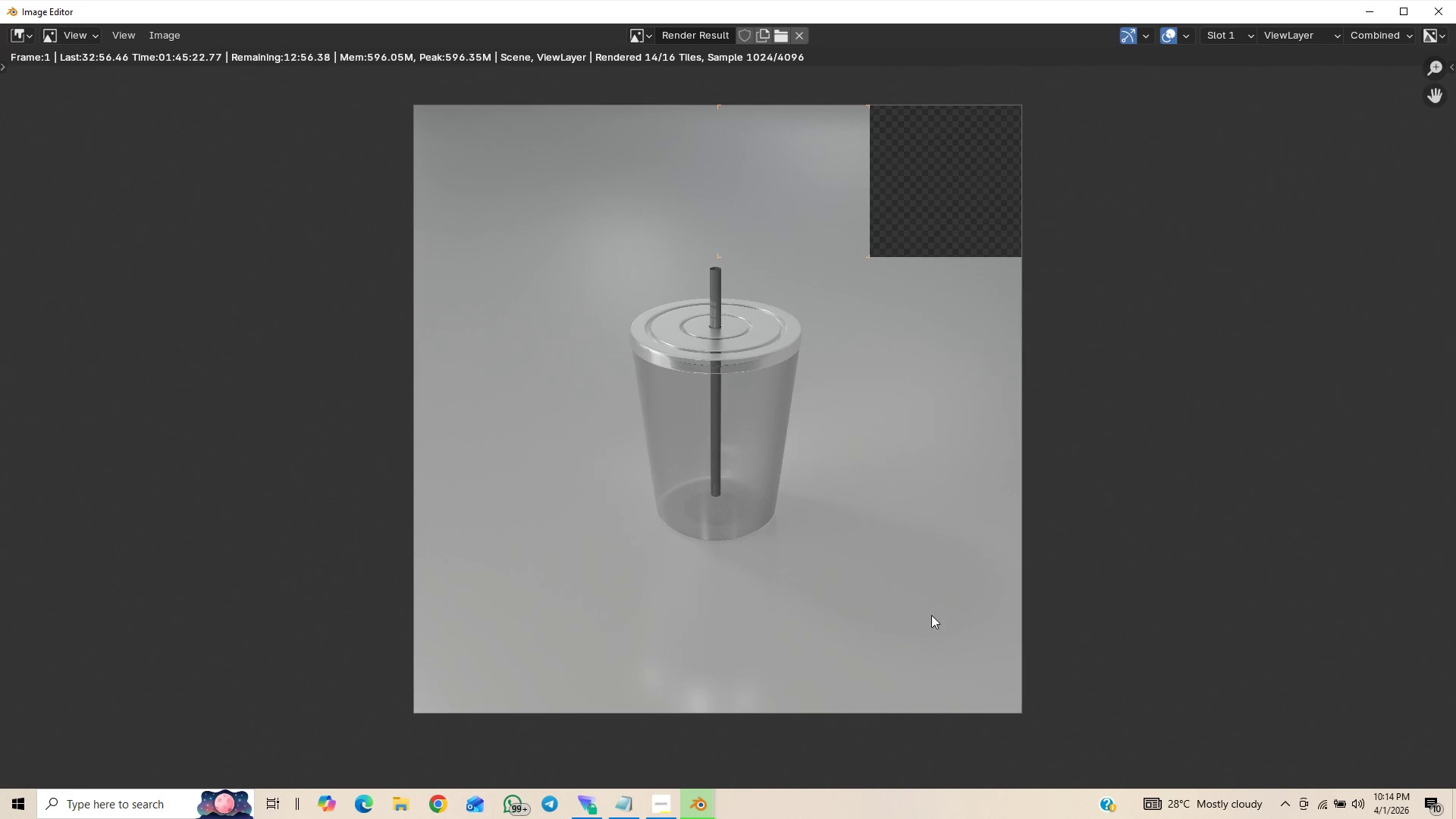 
left_click([660, 799])